 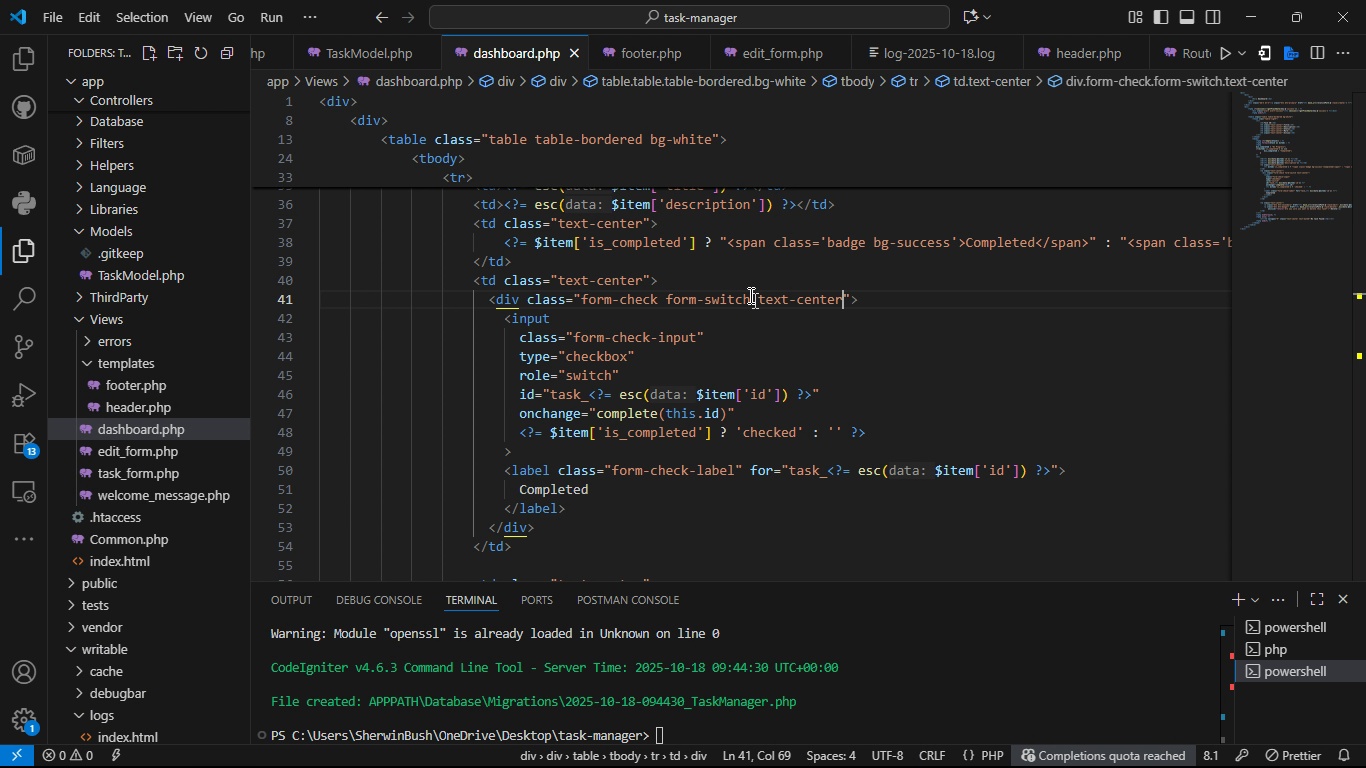 
hold_key(key=ControlLeft, duration=0.78)
 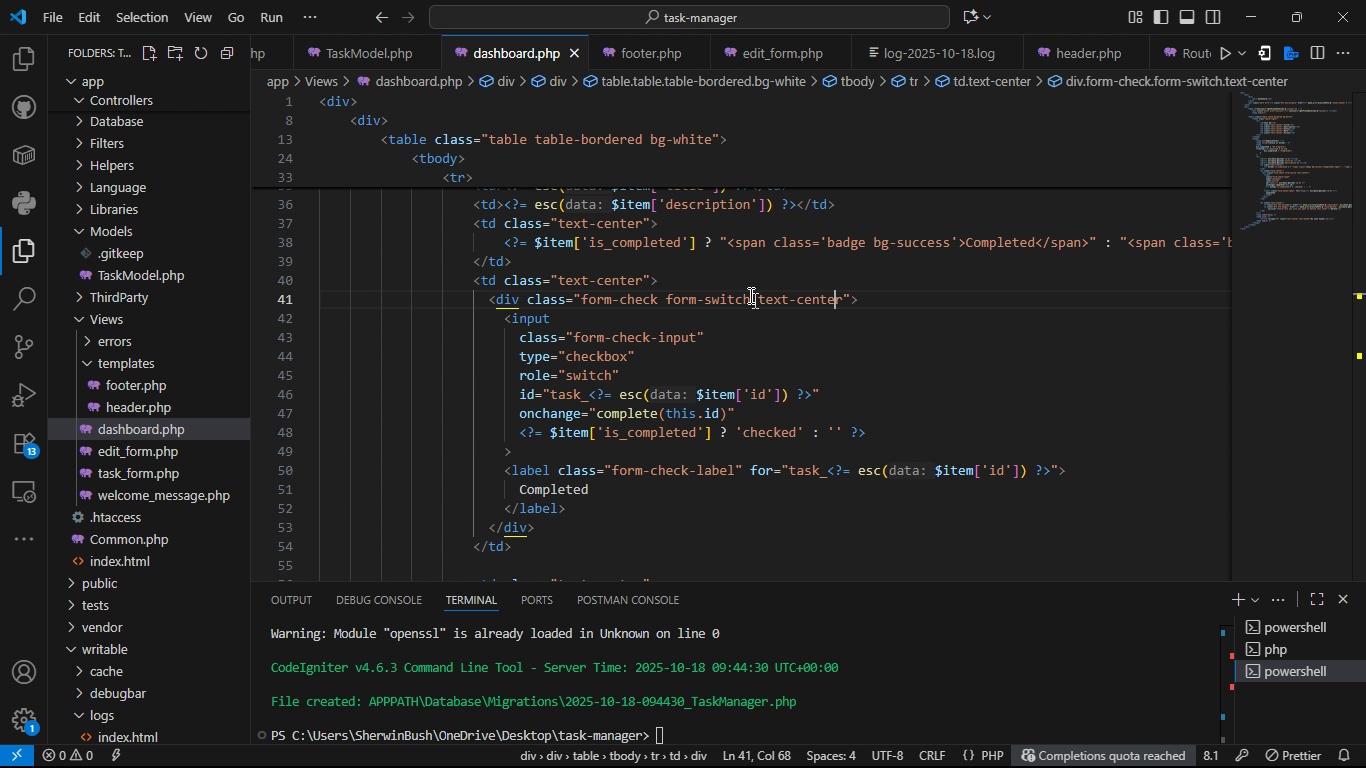 
key(ArrowLeft)
 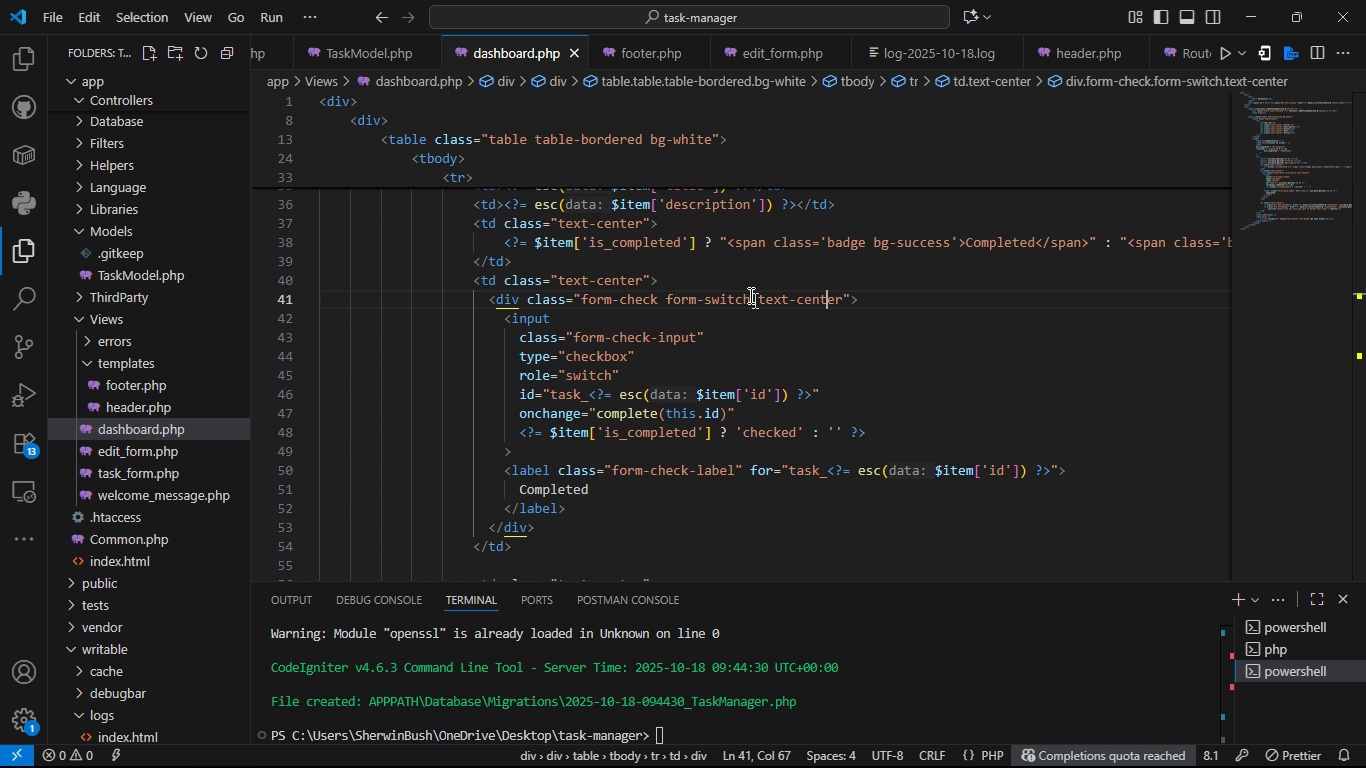 
key(ArrowLeft)
 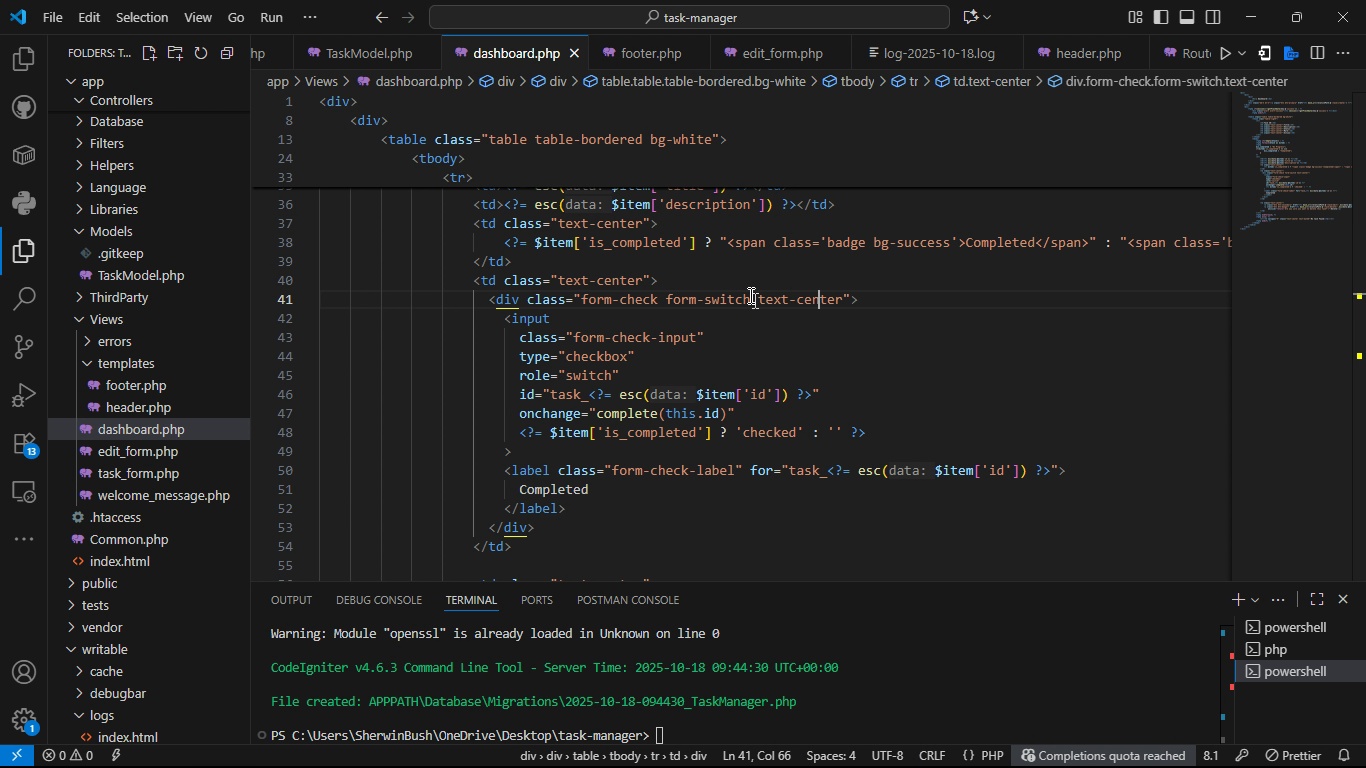 
key(ArrowLeft)
 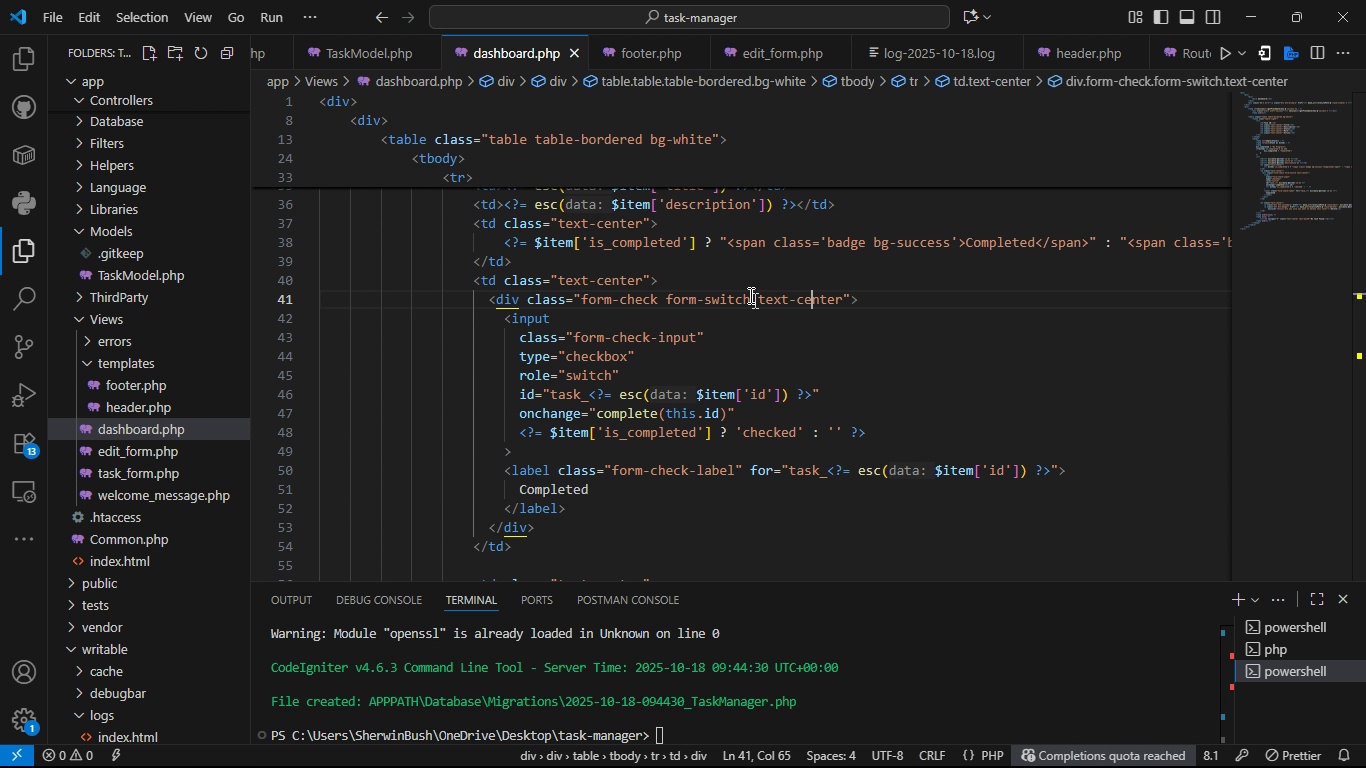 
key(ArrowLeft)
 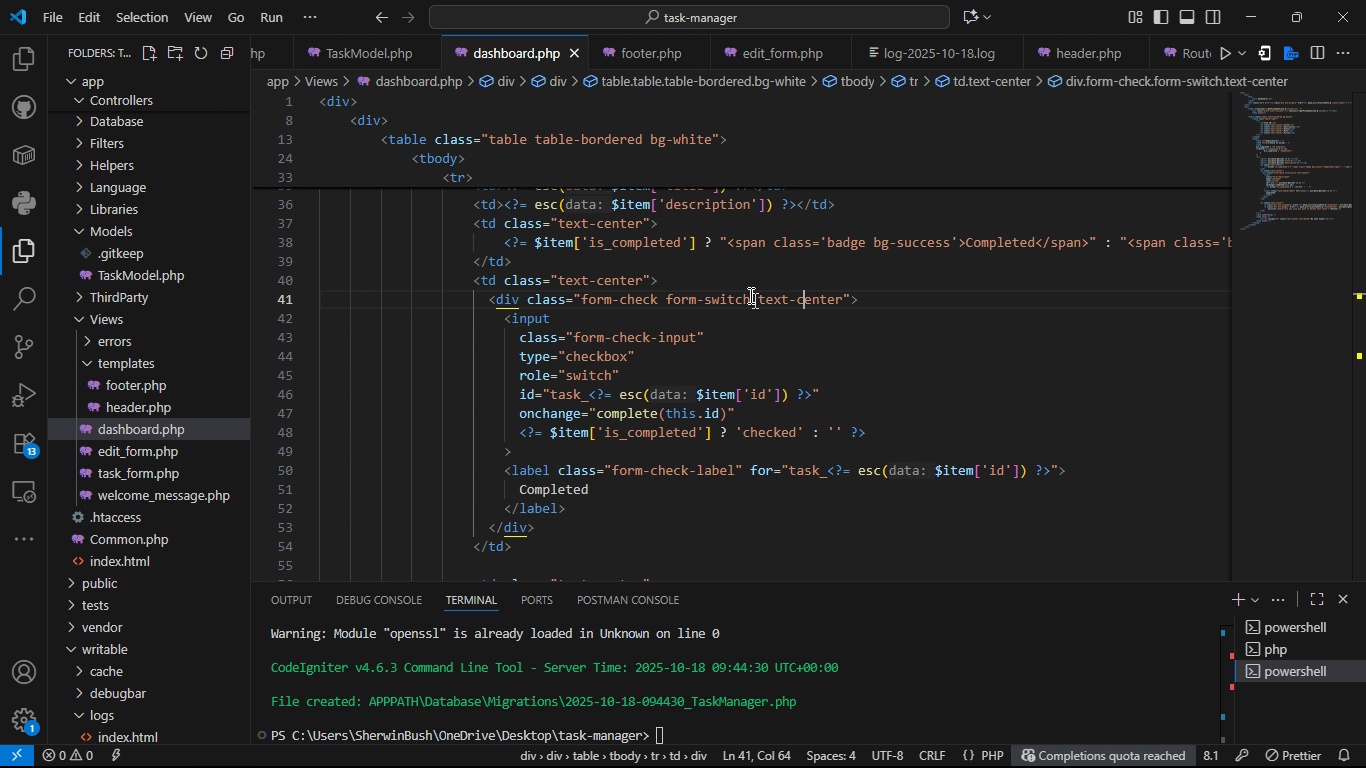 
key(ArrowLeft)
 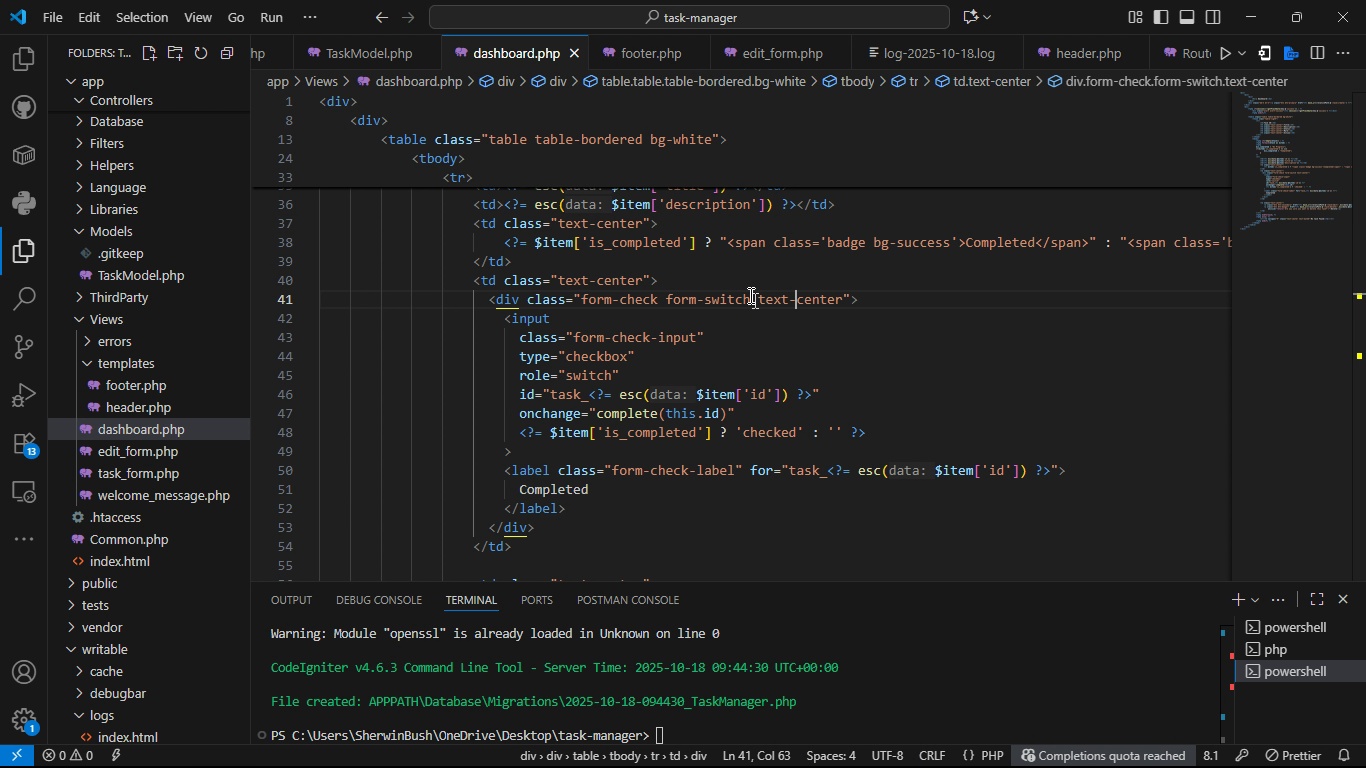 
key(ArrowLeft)
 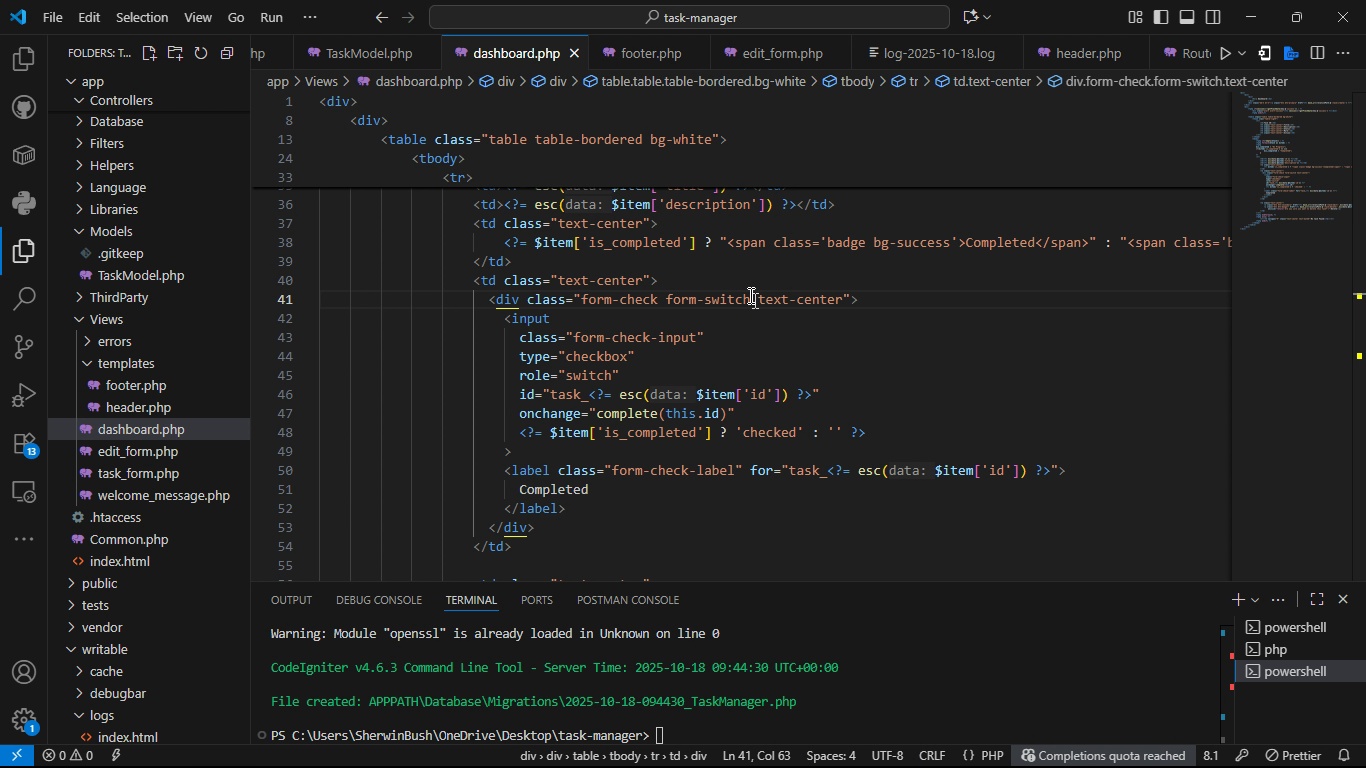 
key(Backspace)
 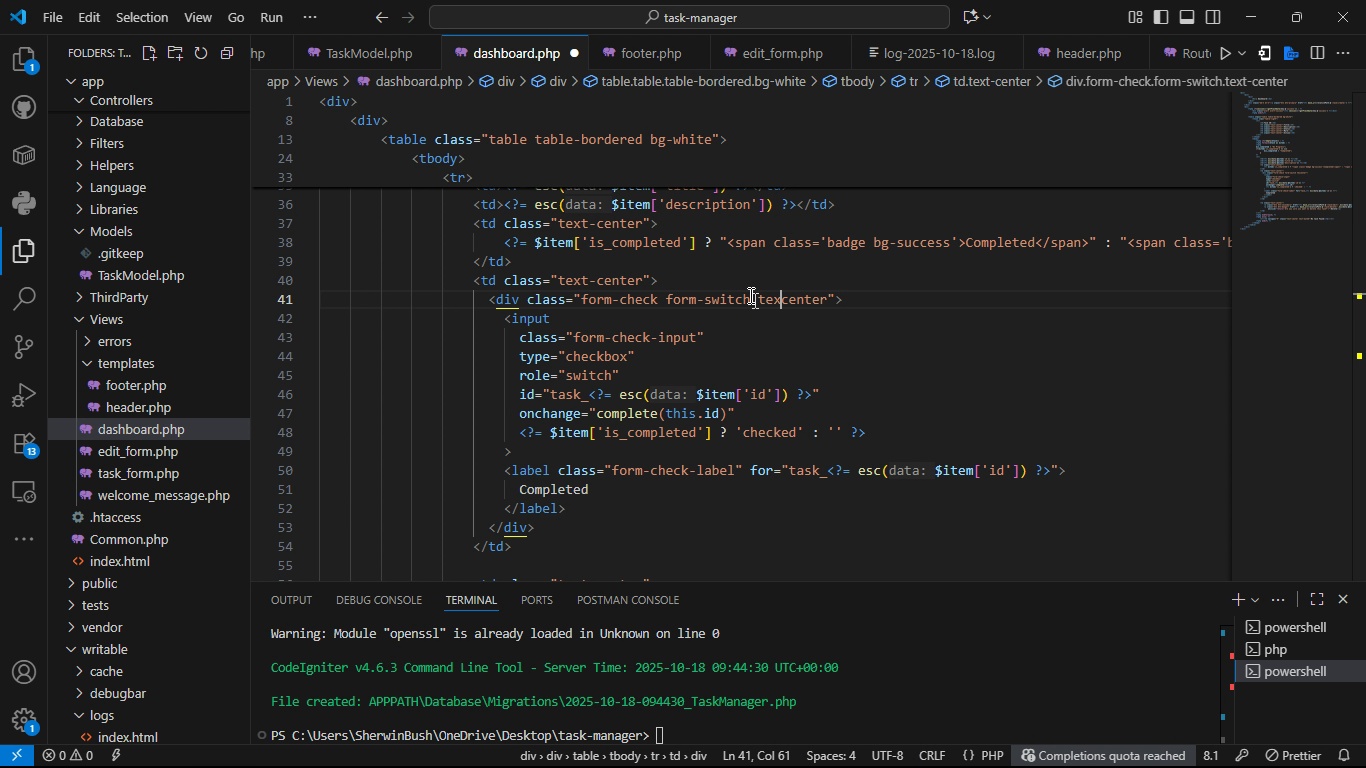 
key(Backspace)
 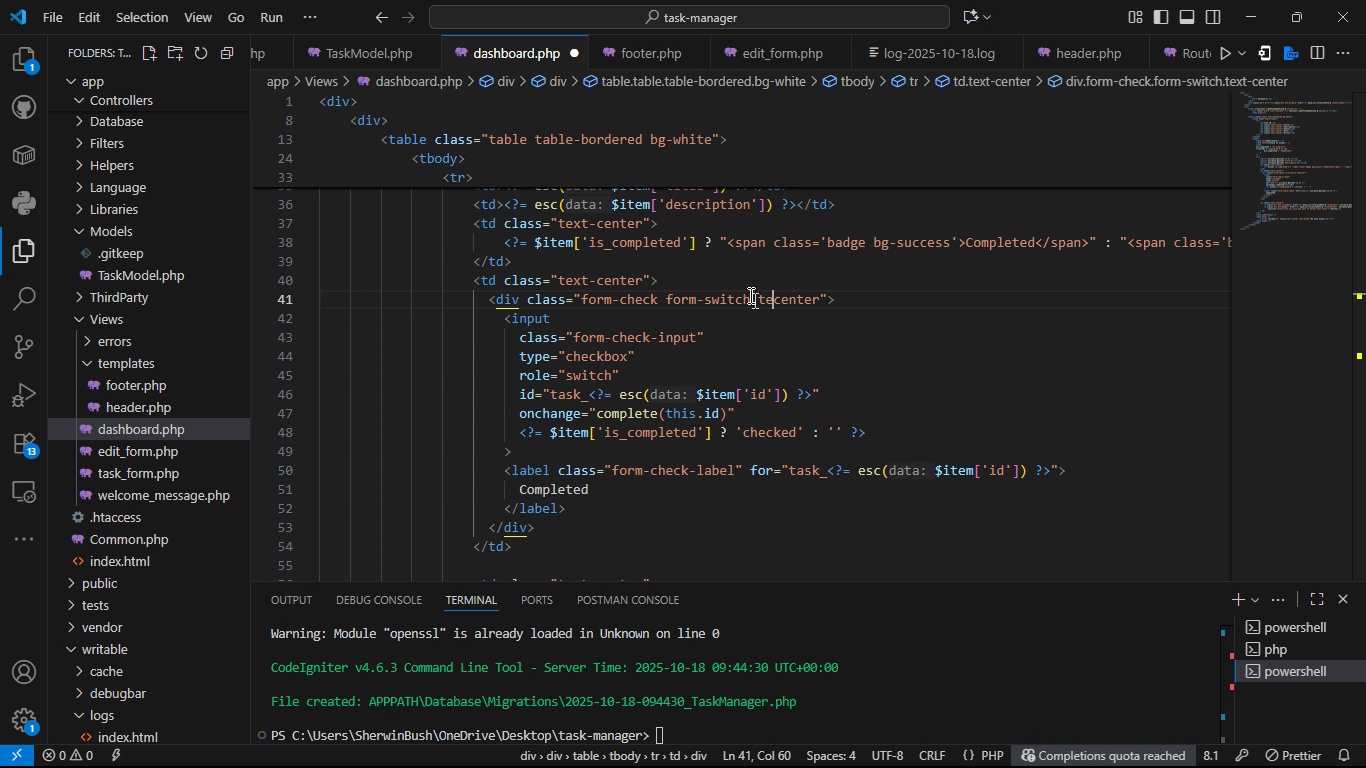 
key(Backspace)
 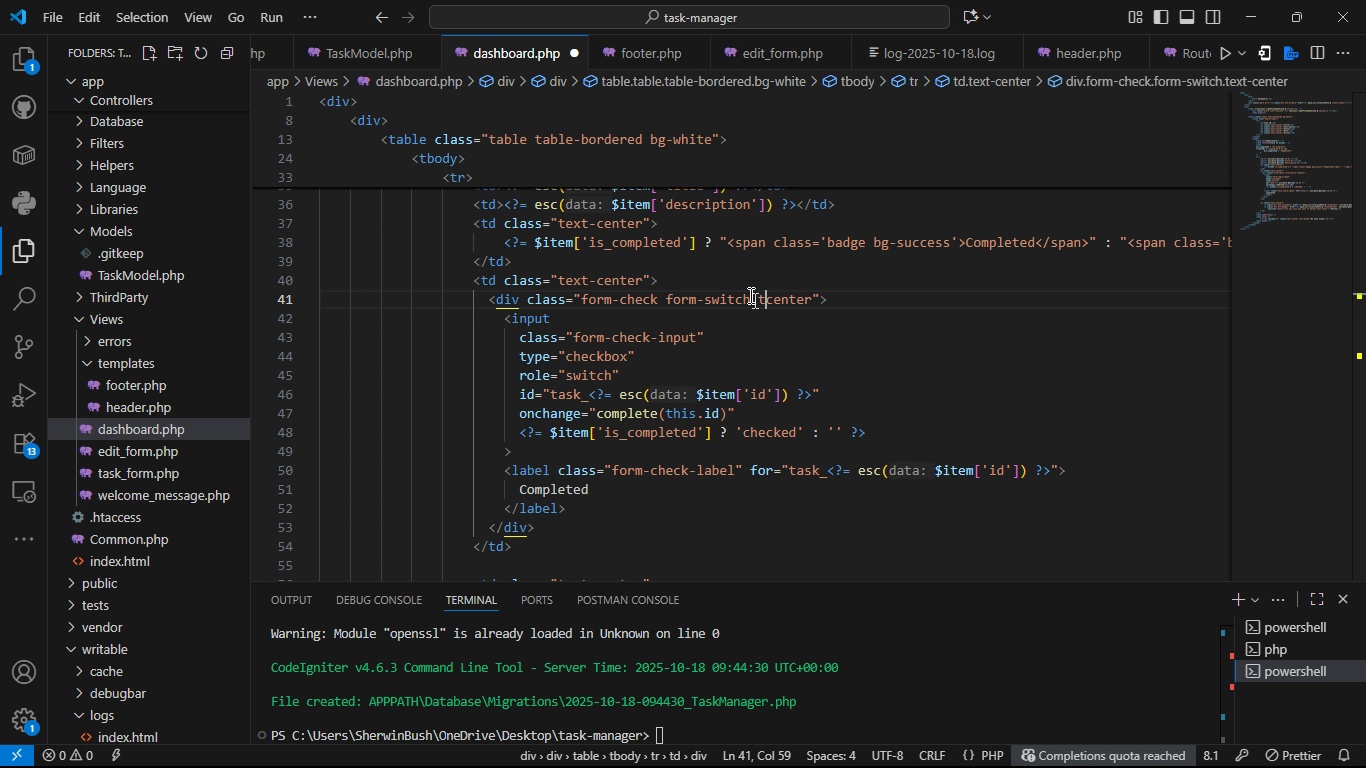 
key(Backspace)
 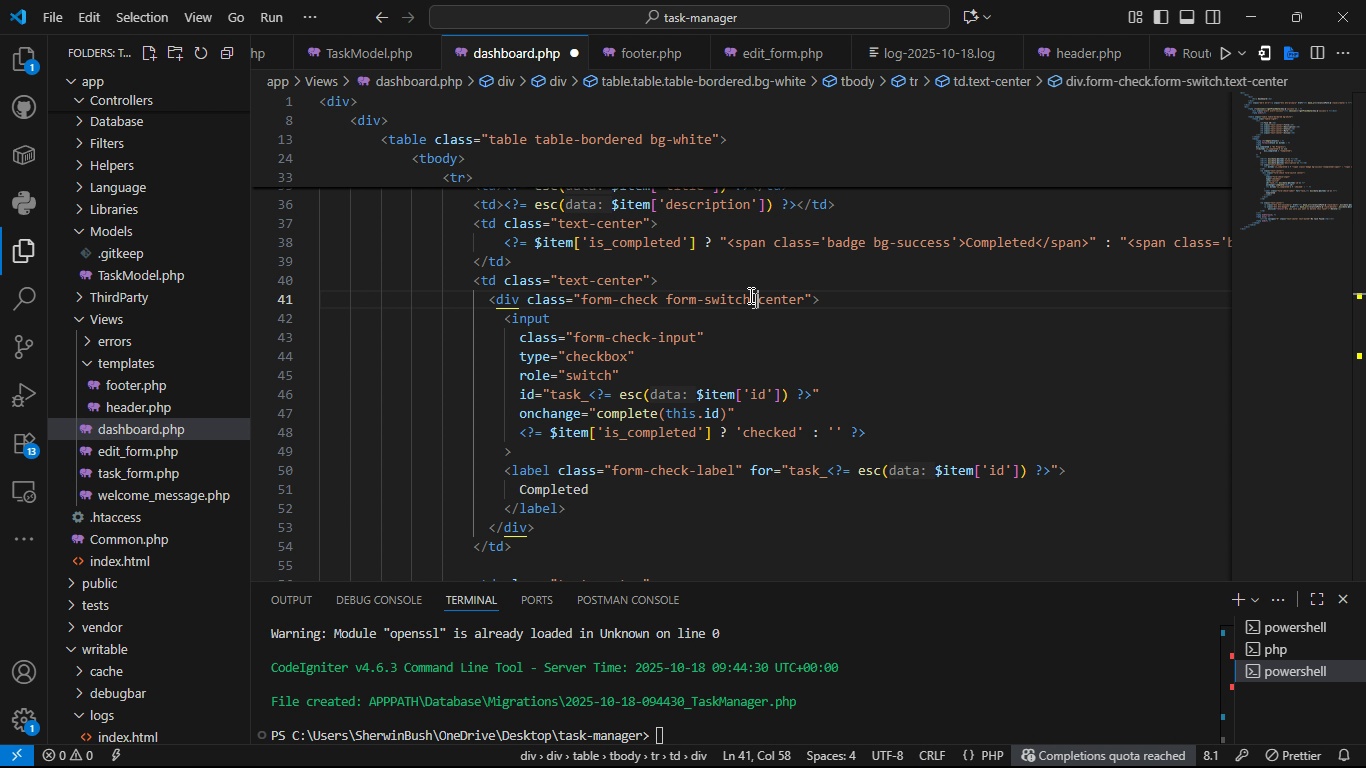 
key(Backspace)
 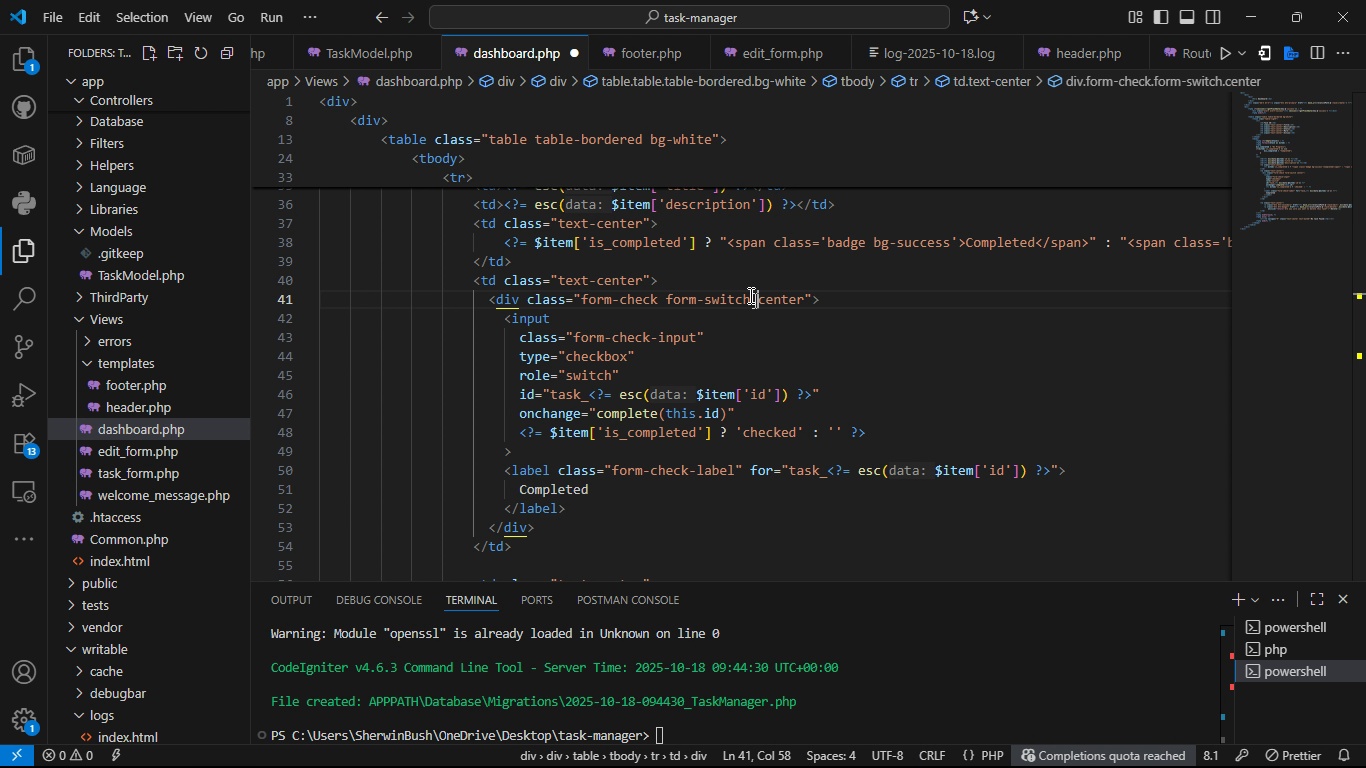 
key(Control+S)
 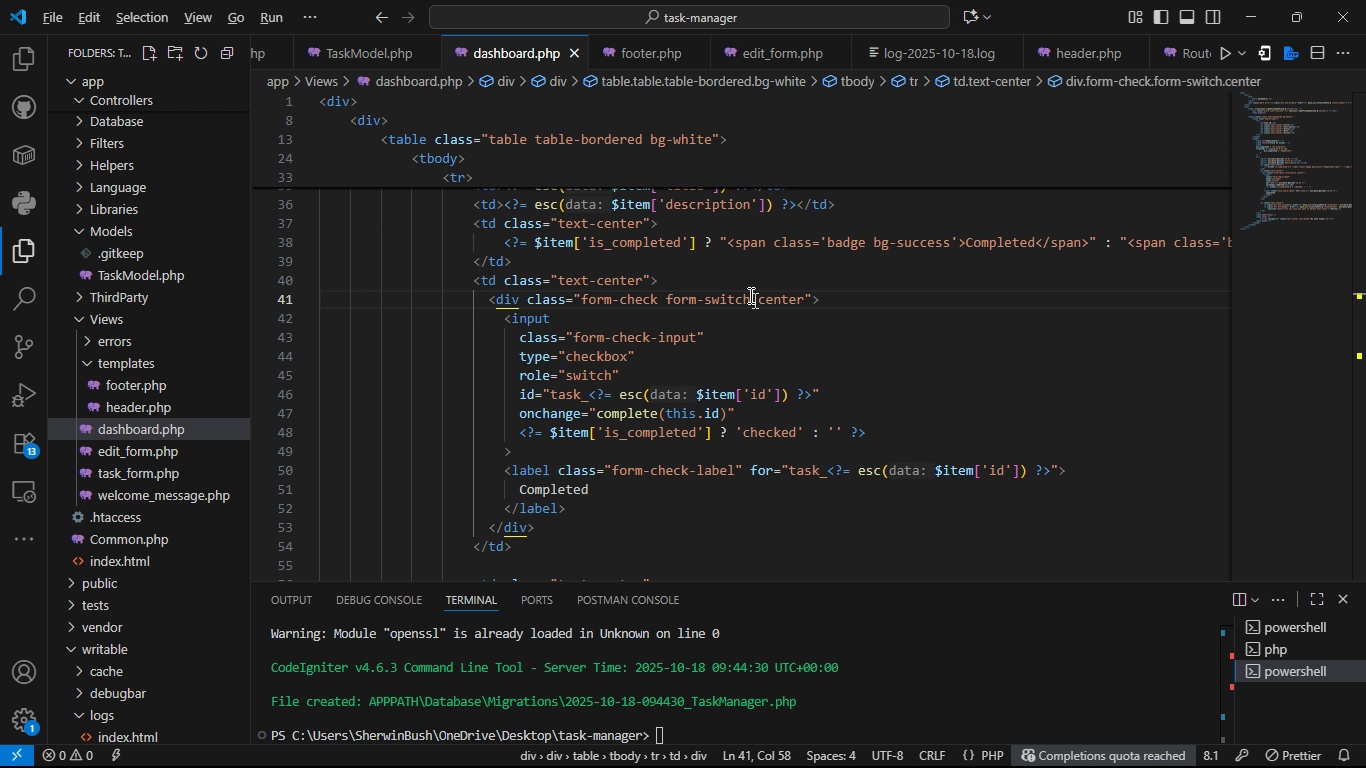 
key(Alt+AltLeft)
 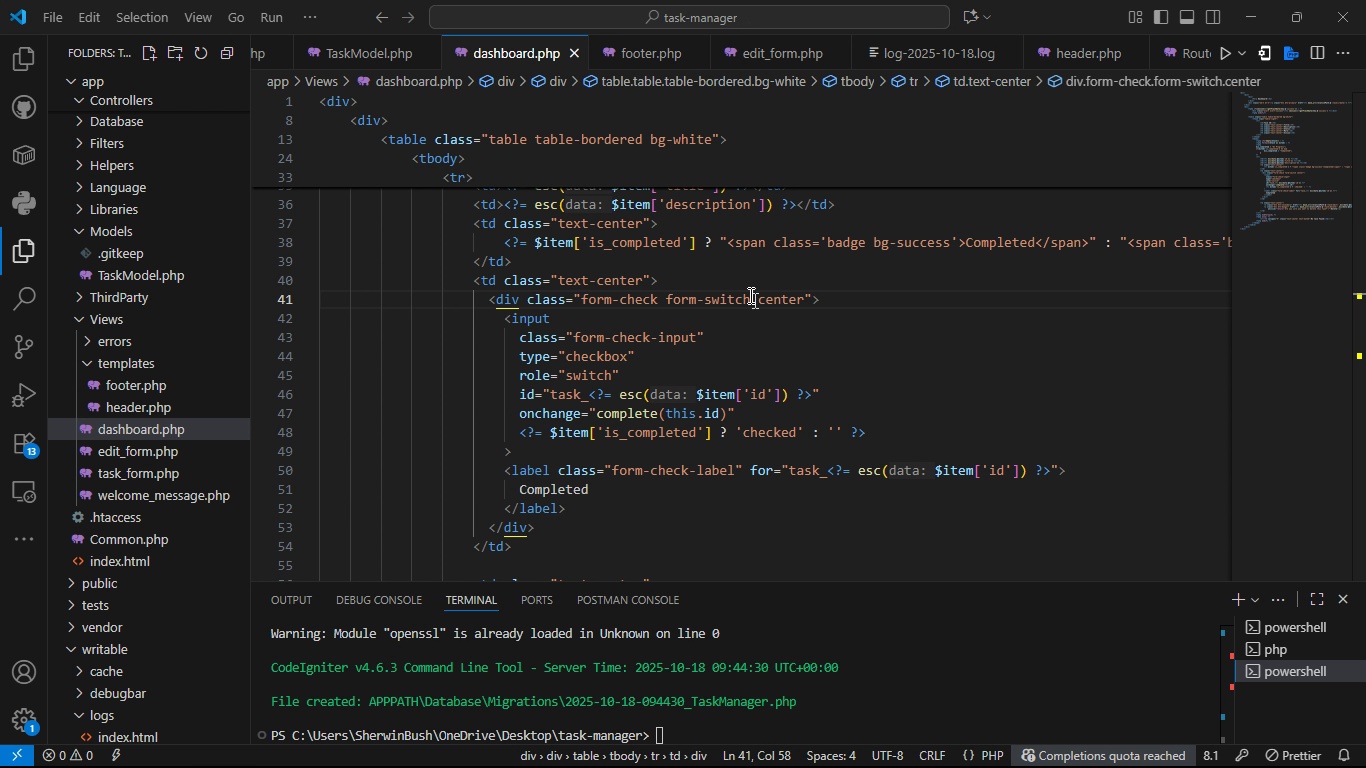 
key(Alt+Tab)
 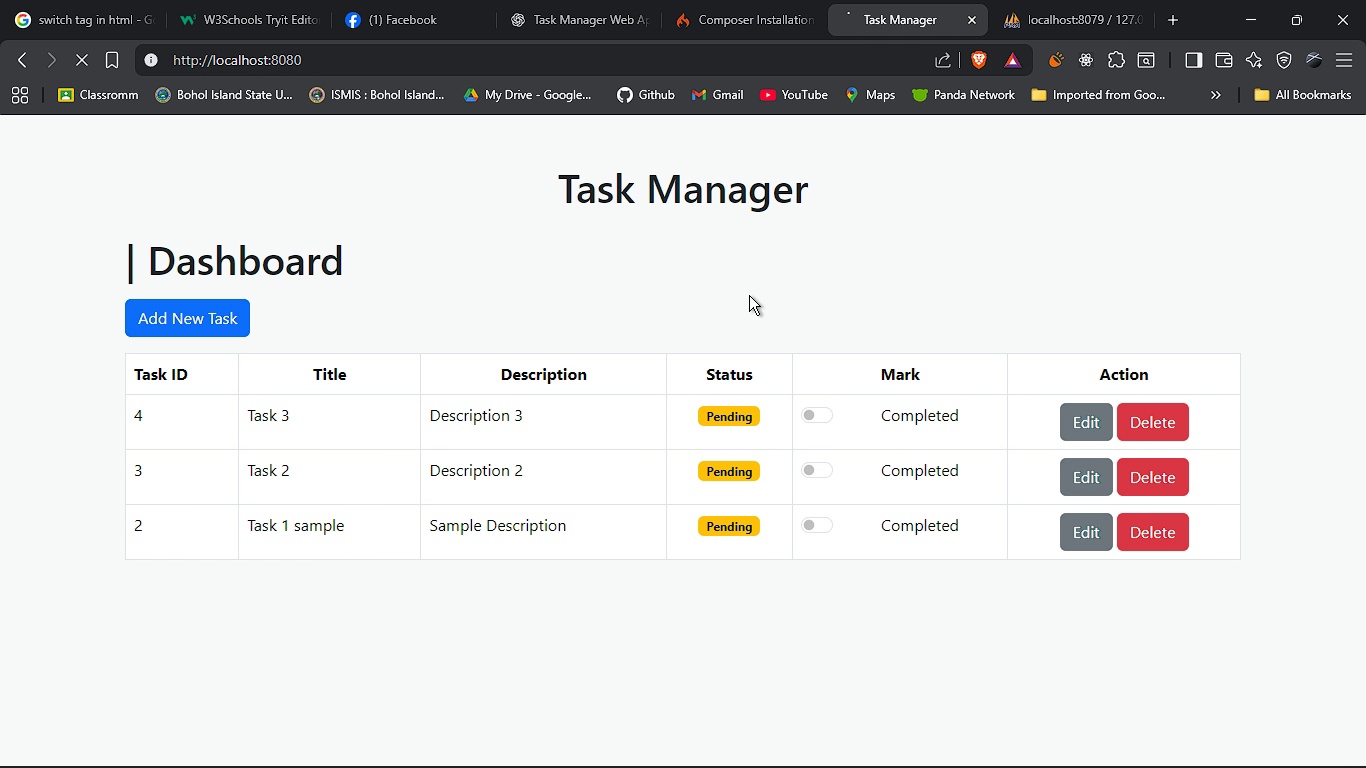 
key(F5)
 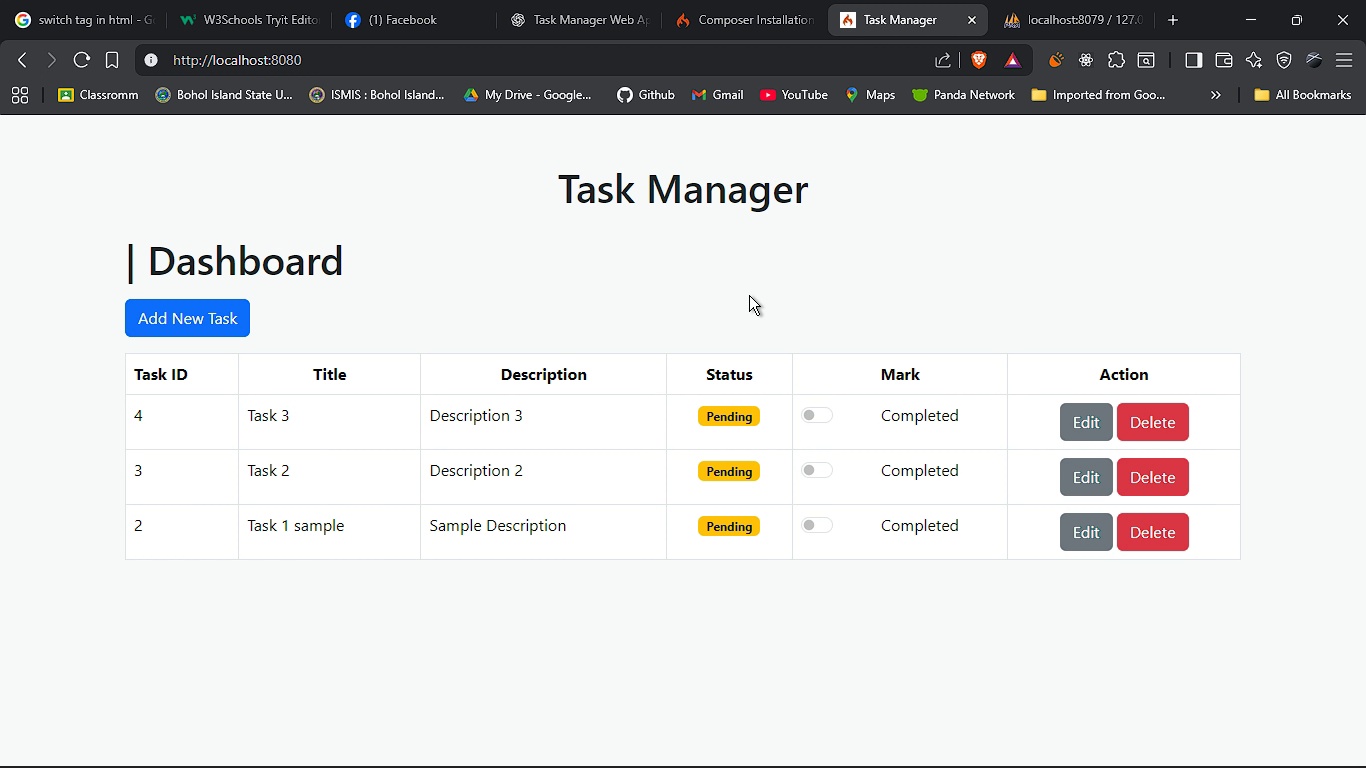 
key(Alt+AltLeft)
 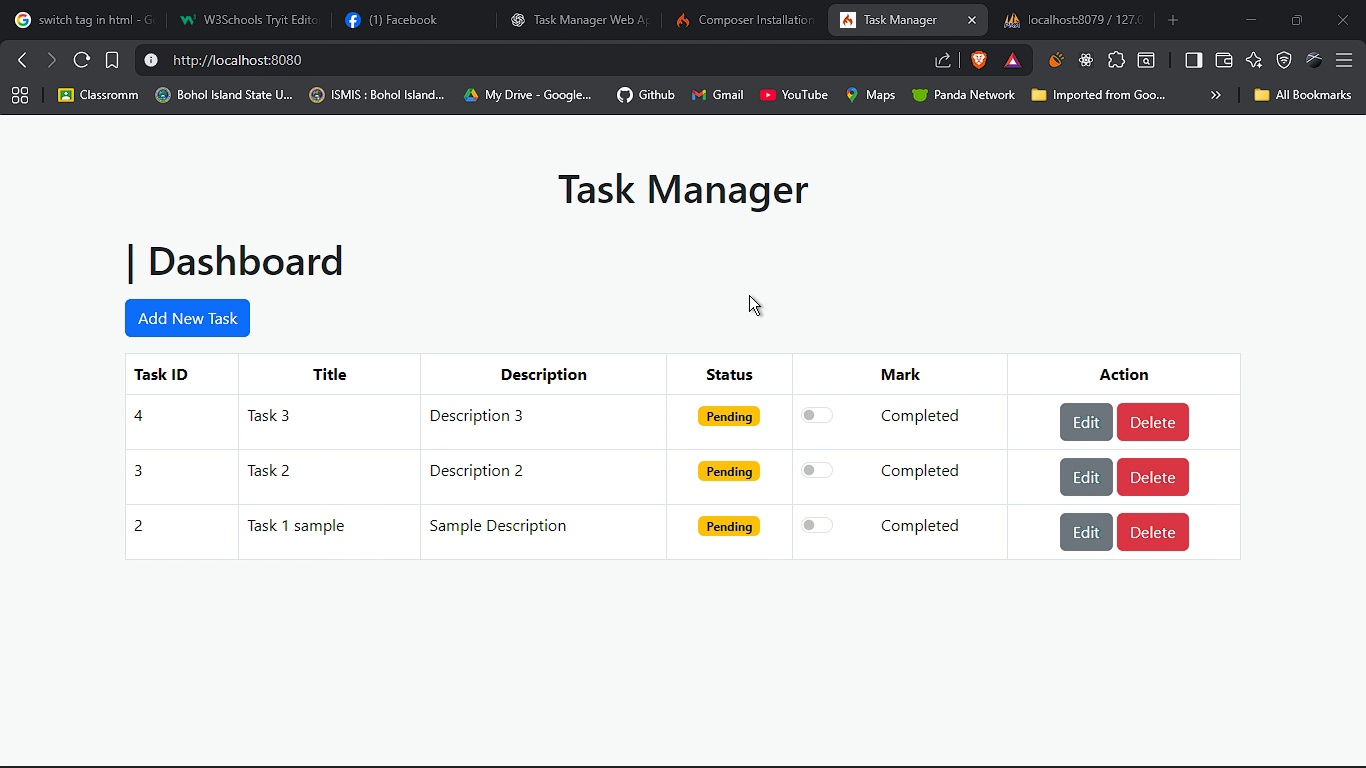 
key(Alt+Tab)
 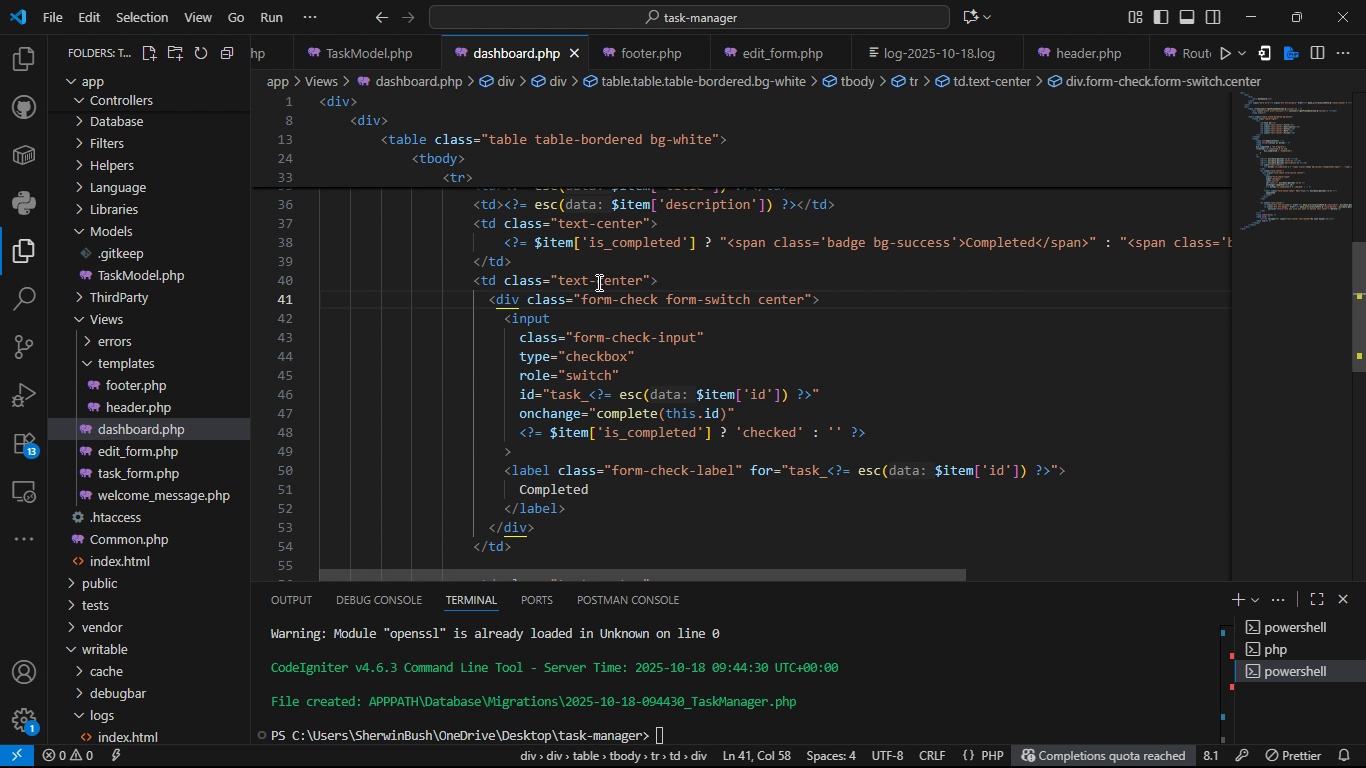 
left_click([597, 282])
 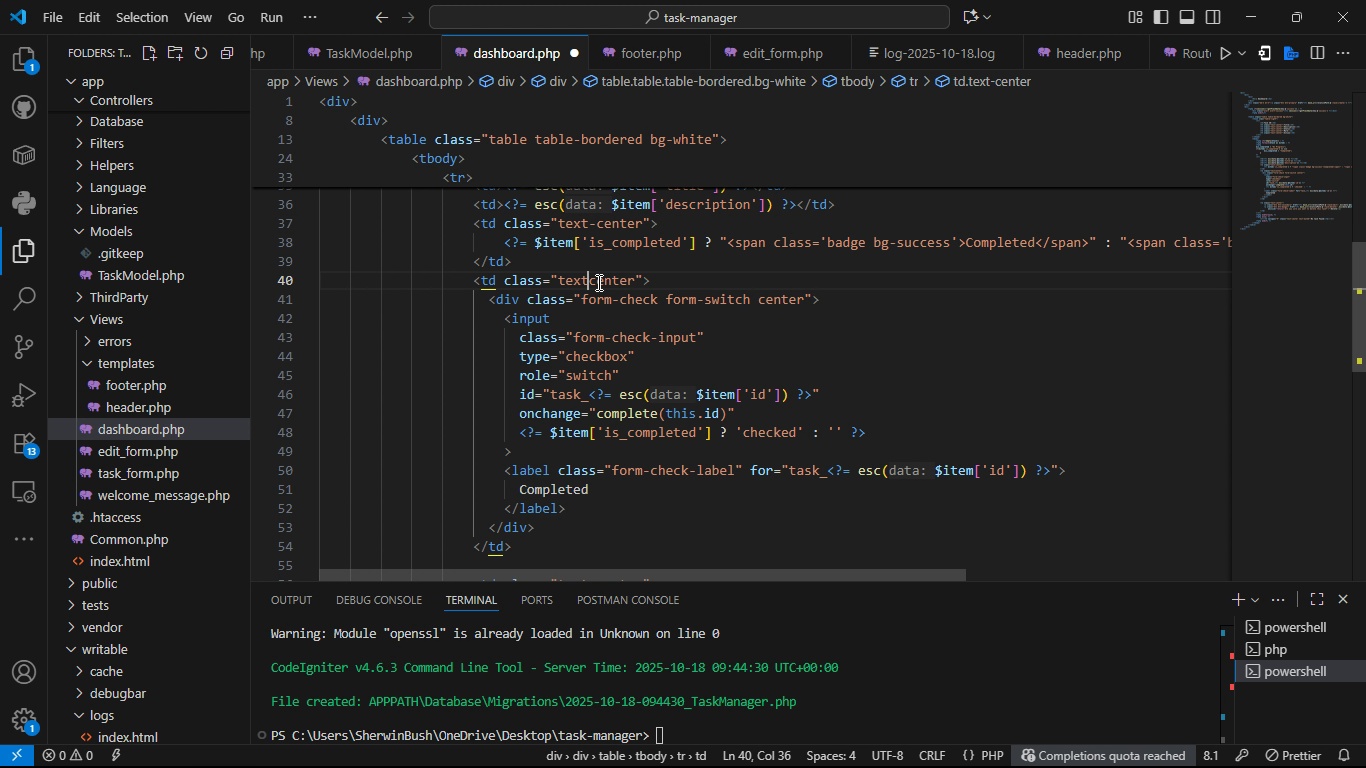 
key(Backspace)
 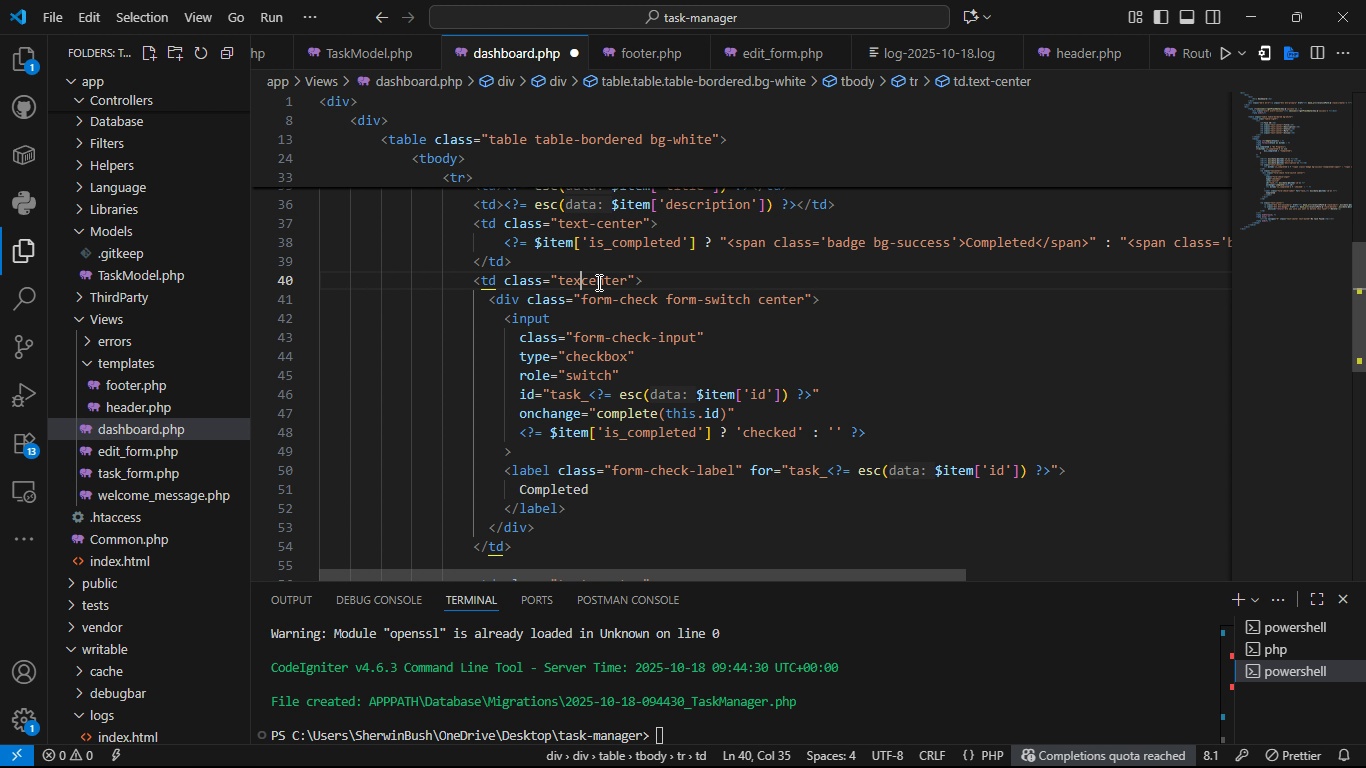 
key(Backspace)
 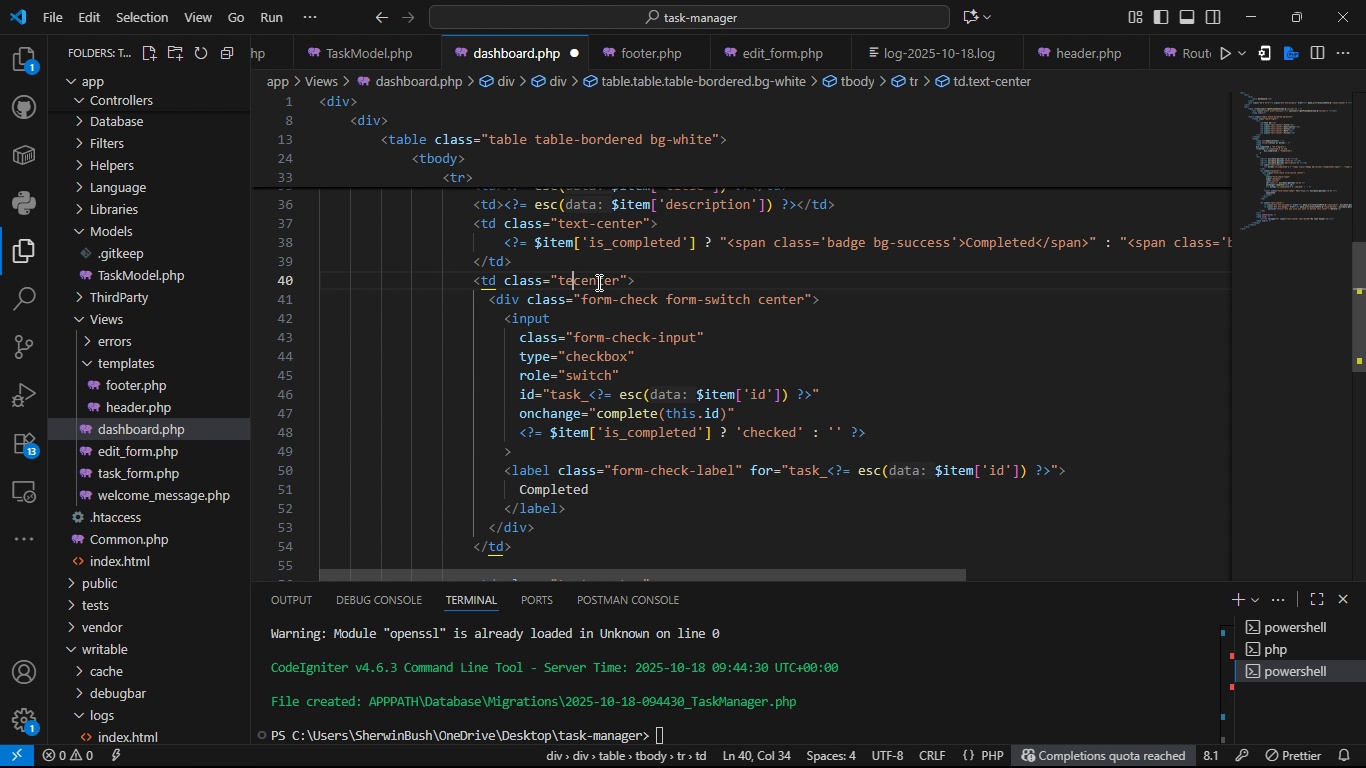 
key(Backspace)
 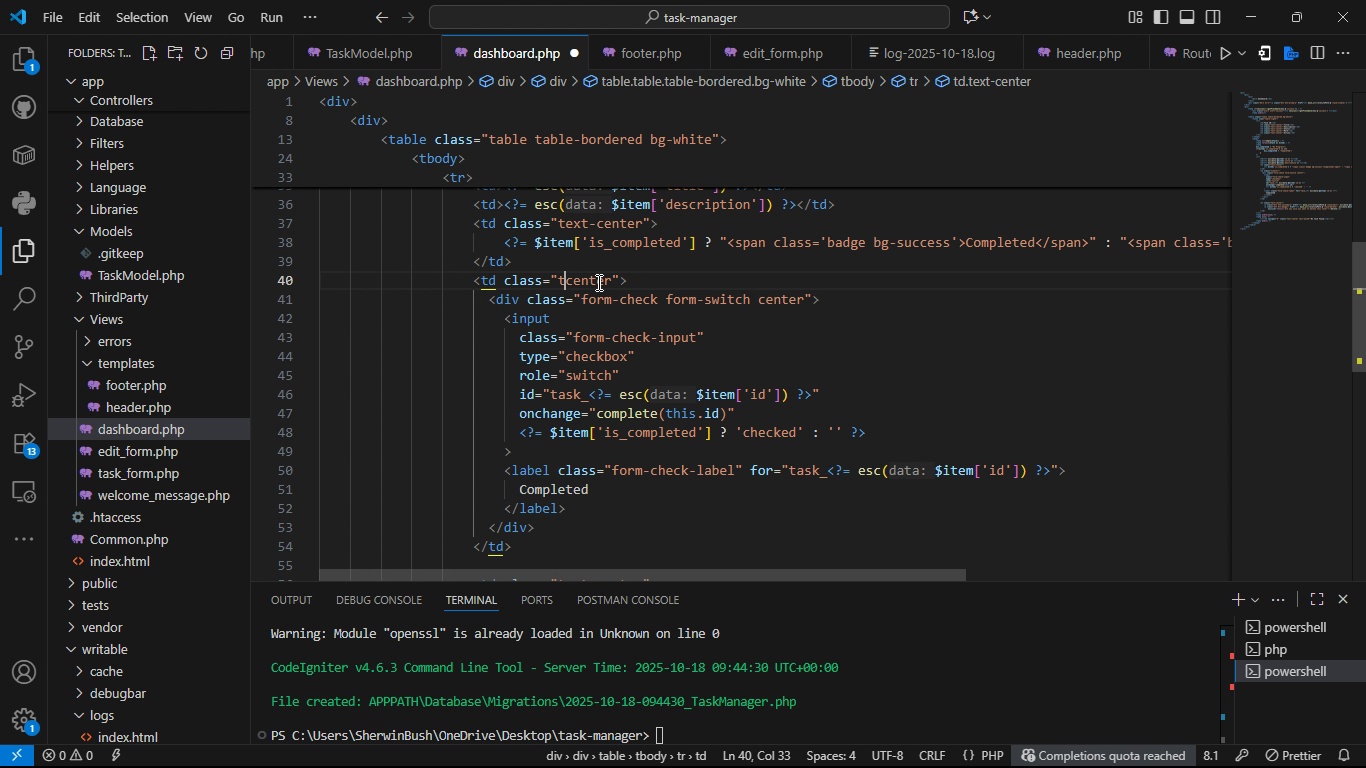 
key(Backspace)
 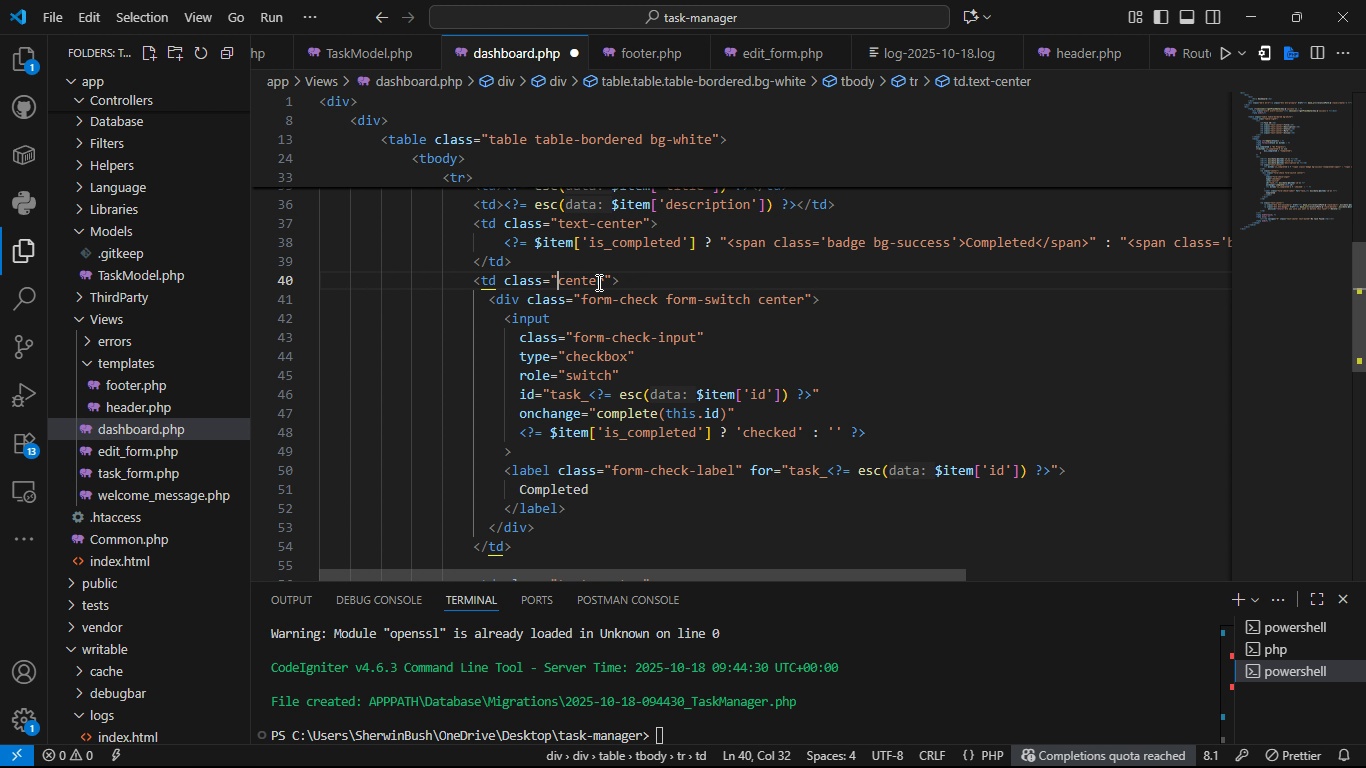 
key(Backspace)
 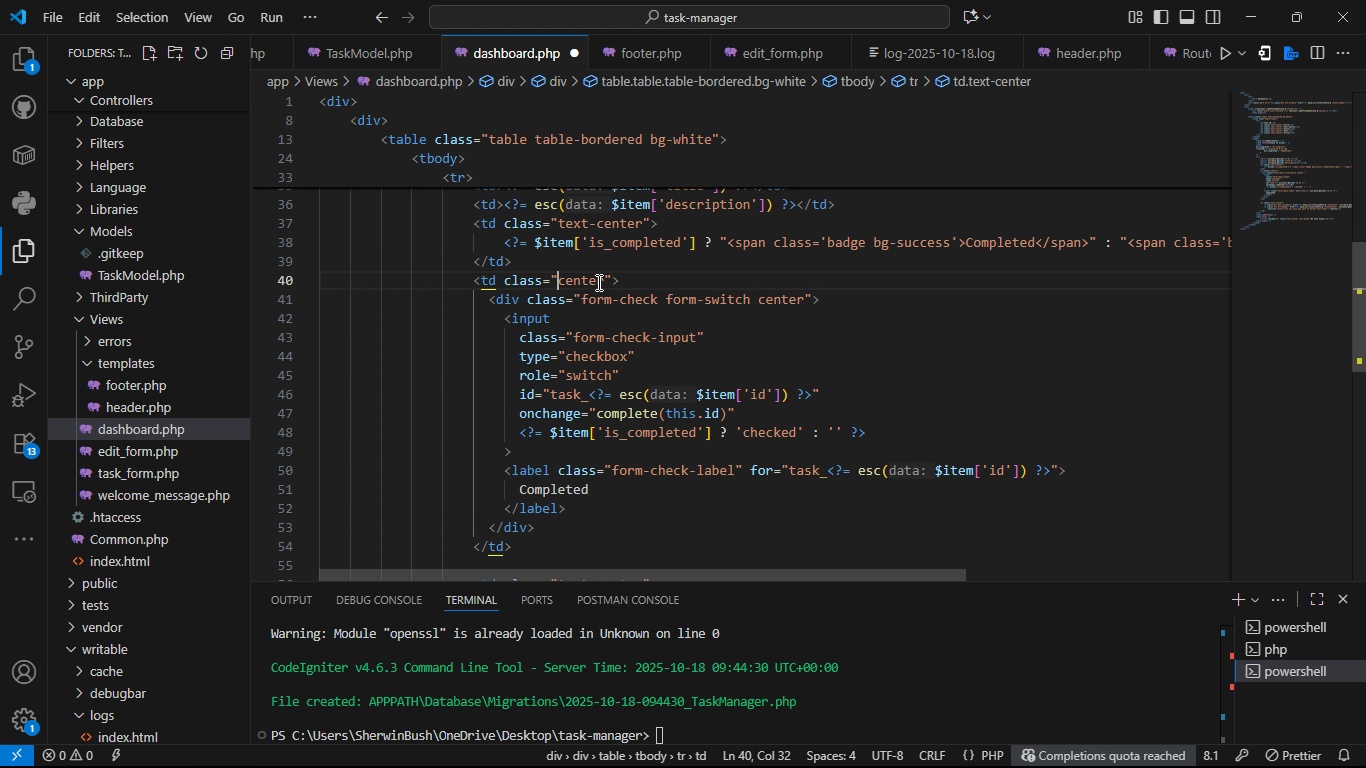 
key(Control+S)
 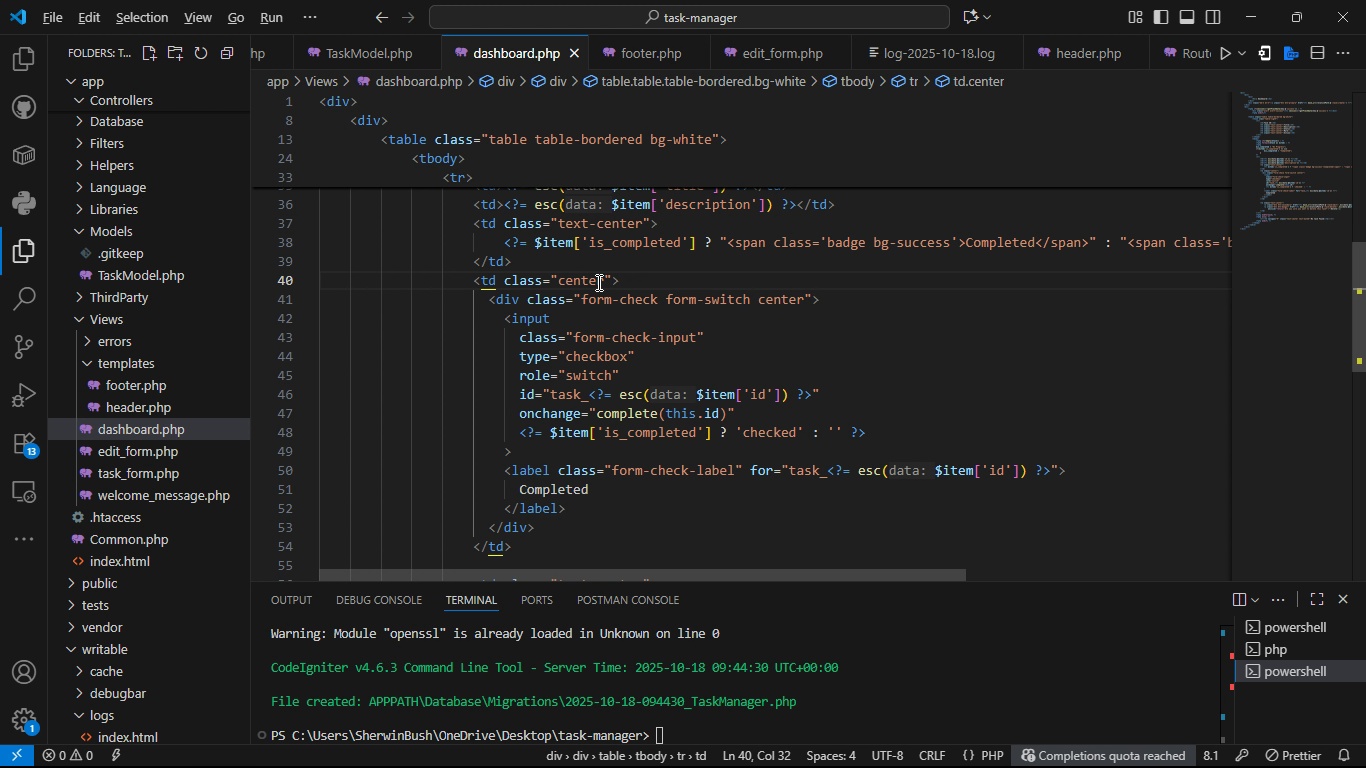 
key(Alt+AltLeft)
 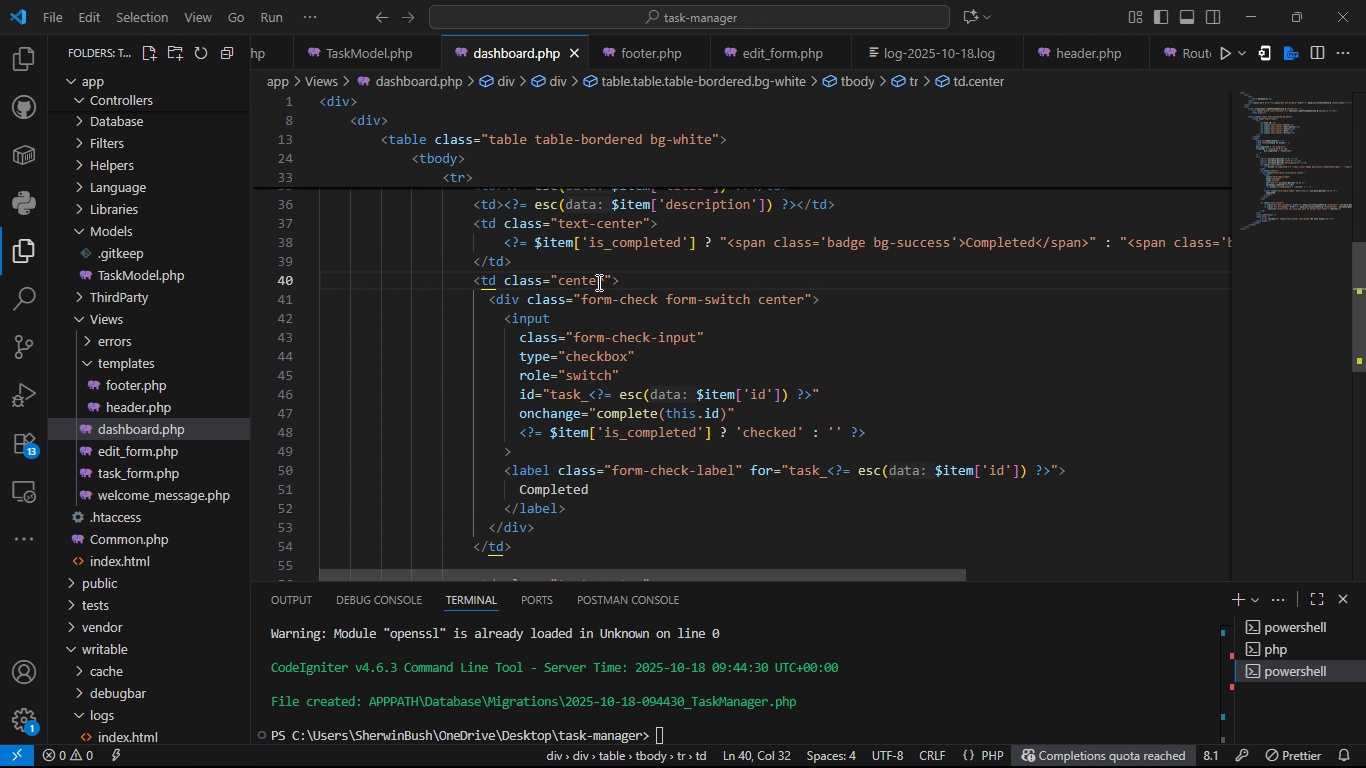 
key(Alt+Tab)
 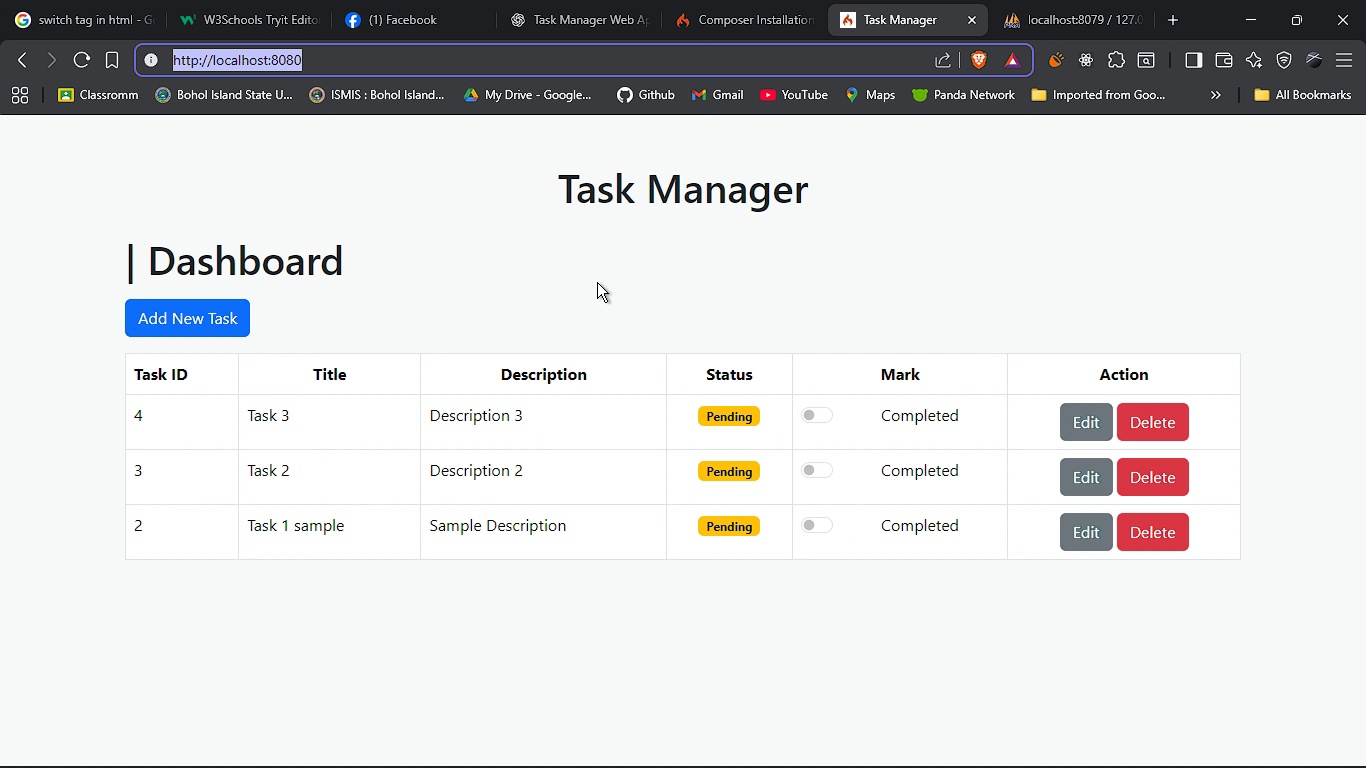 
key(F6)
 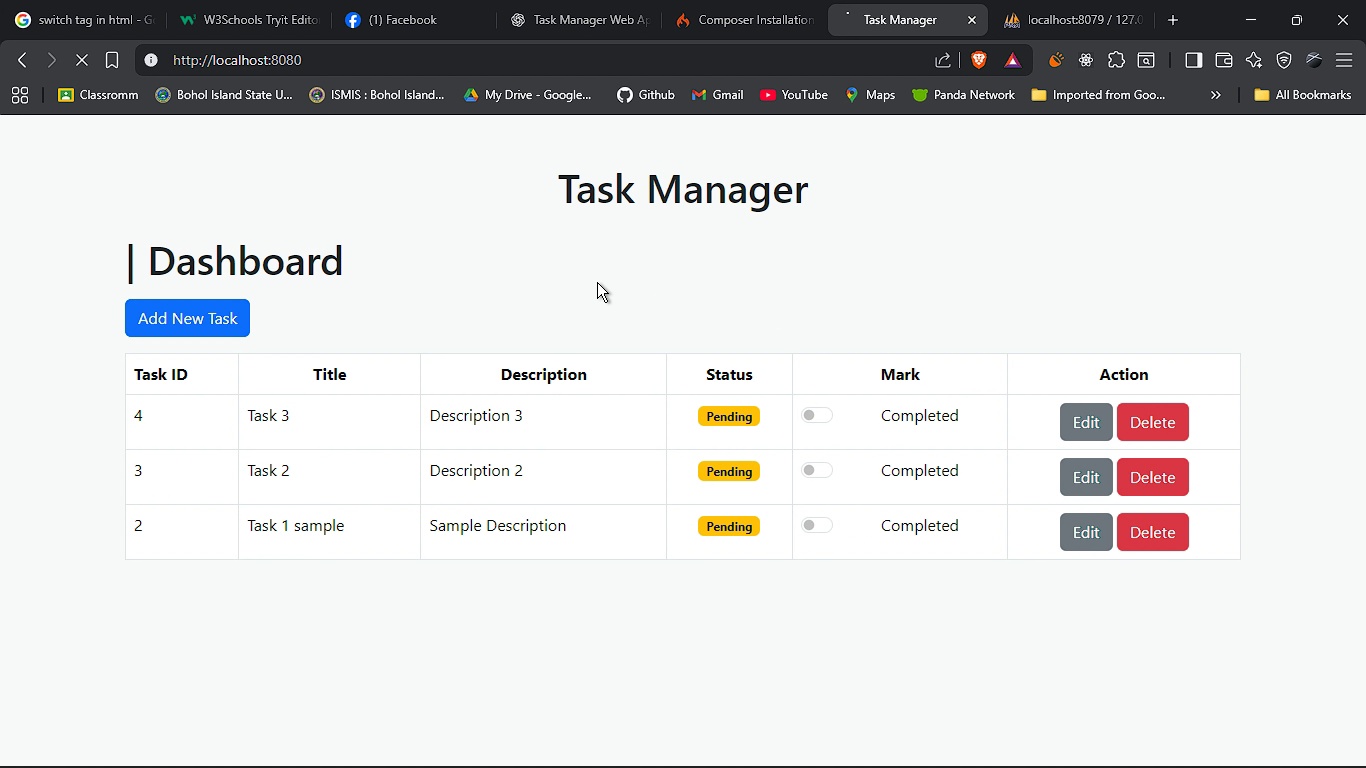 
key(F5)
 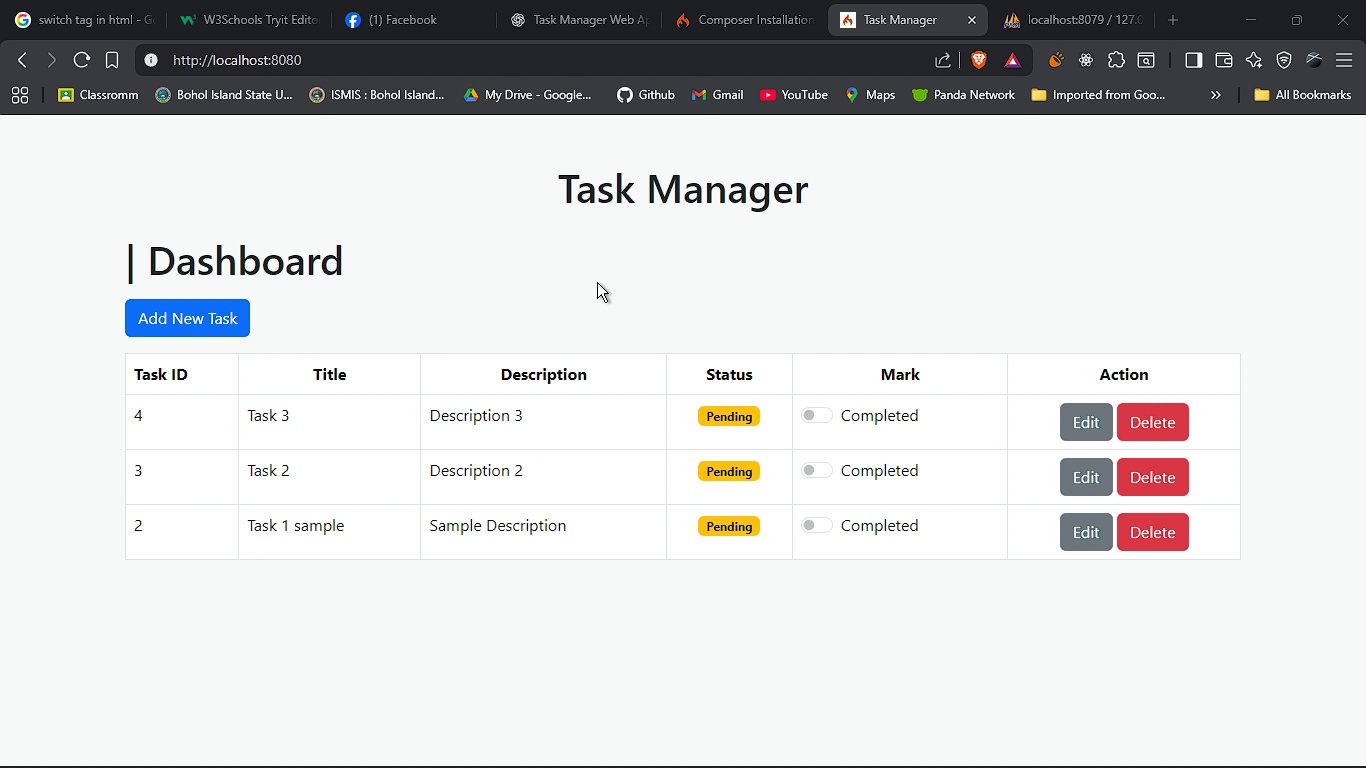 
key(Alt+AltLeft)
 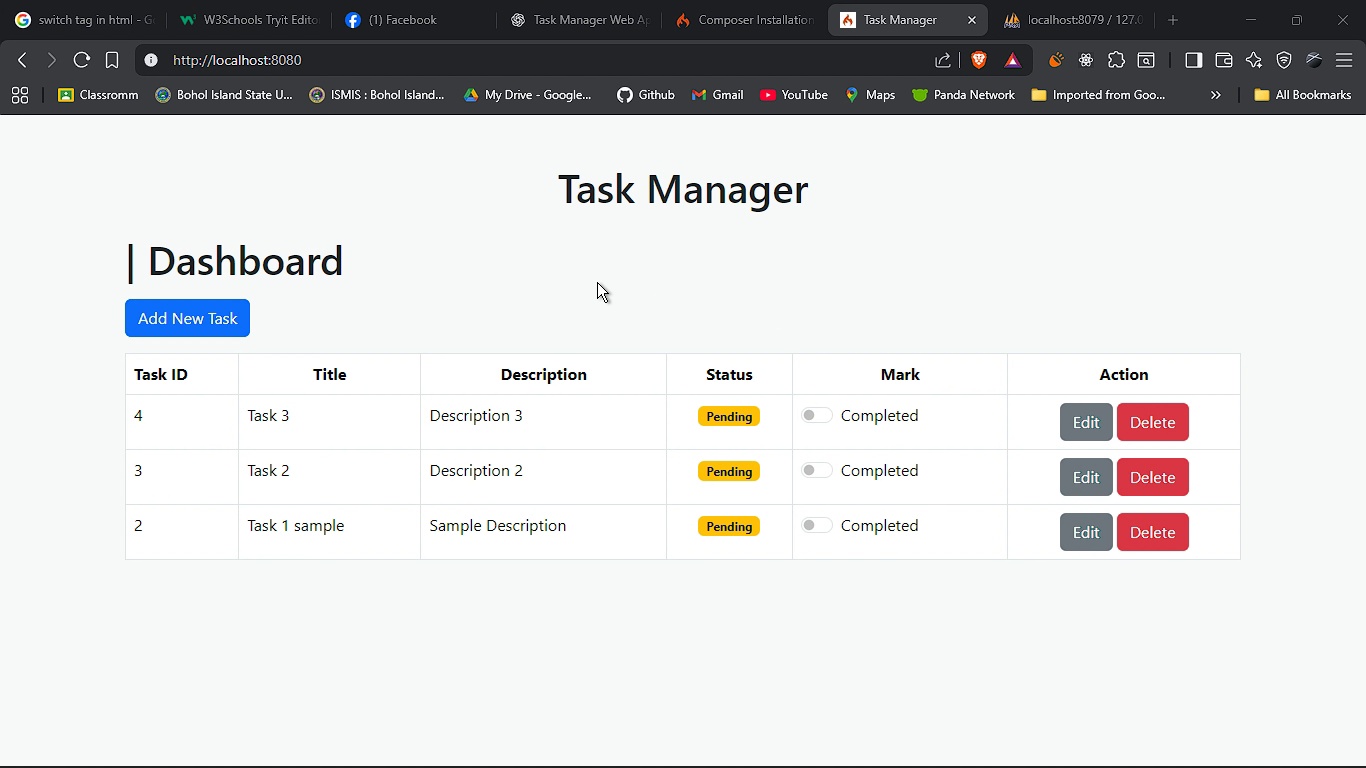 
key(Tab)
type(al)
key(Backspace)
key(Backspace)
 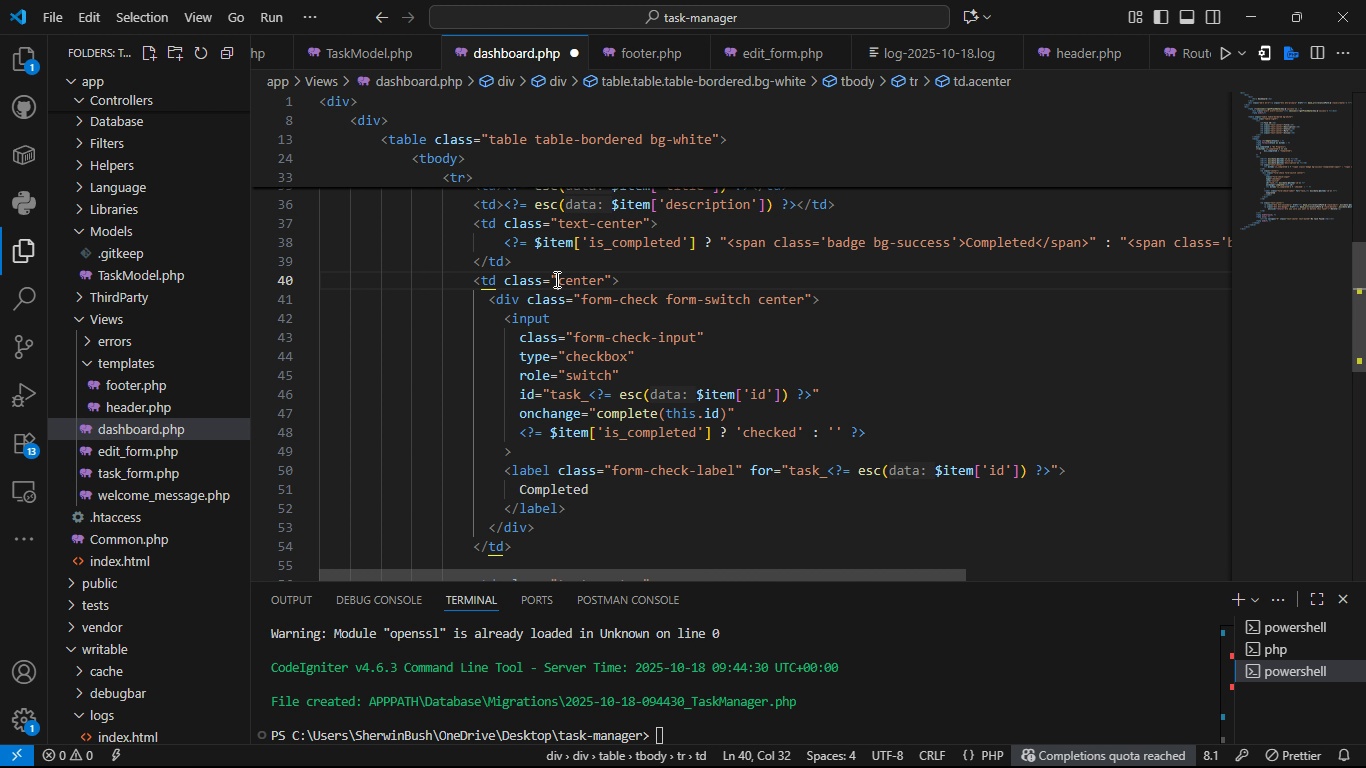 
hold_key(key=ShiftLeft, duration=1.25)